 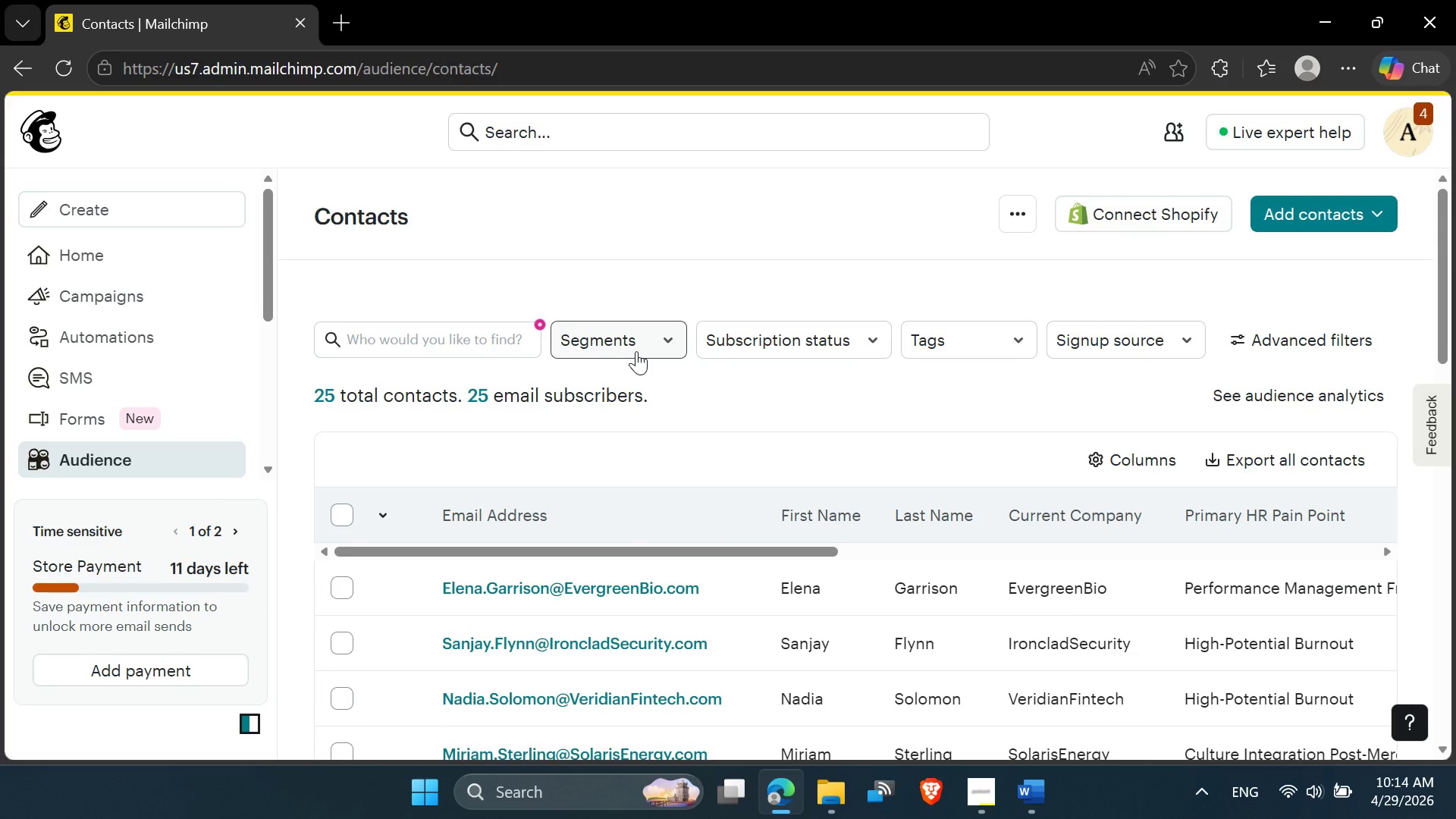 
mouse_move([514, 319])
 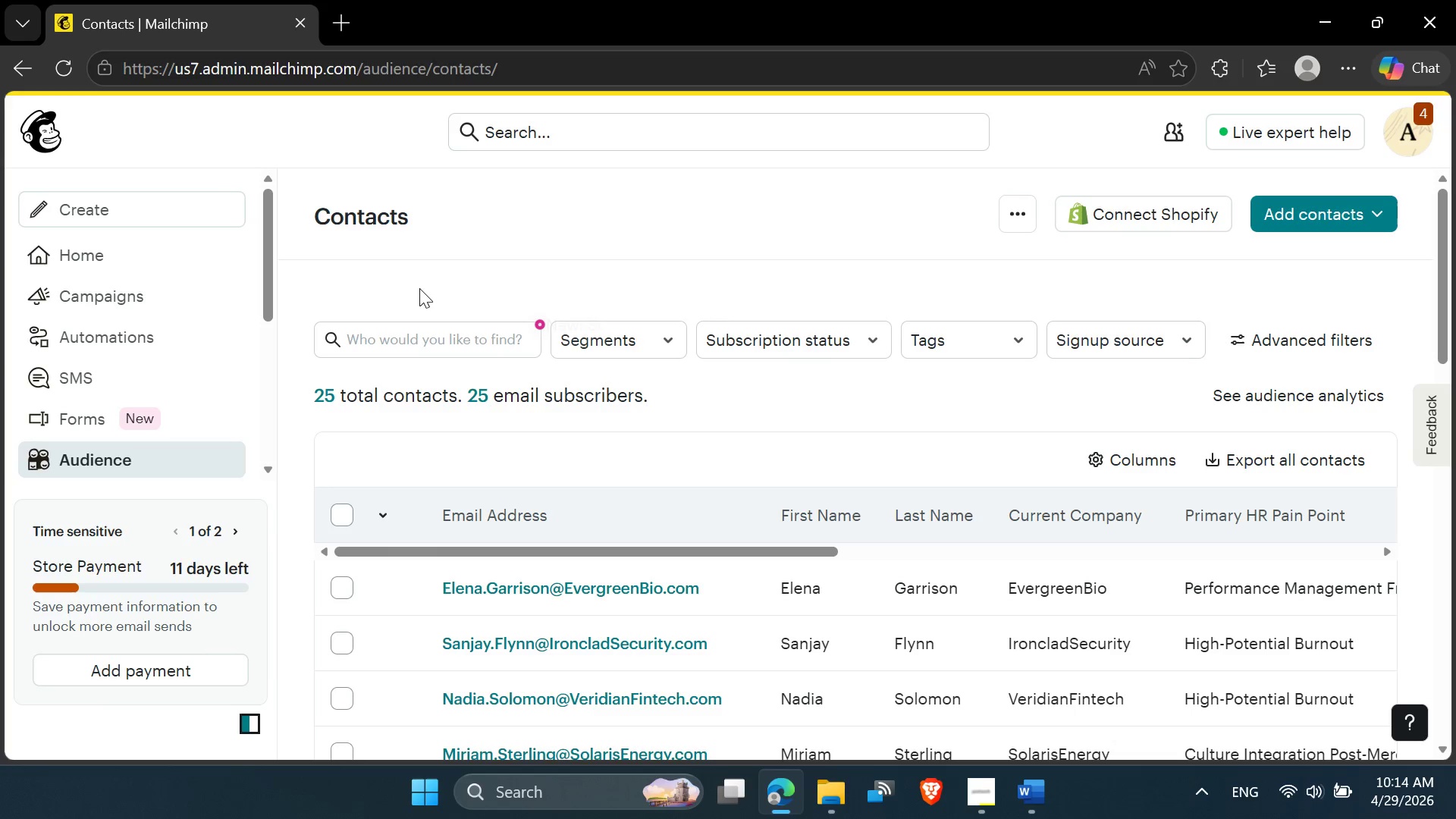 
left_click([419, 288])
 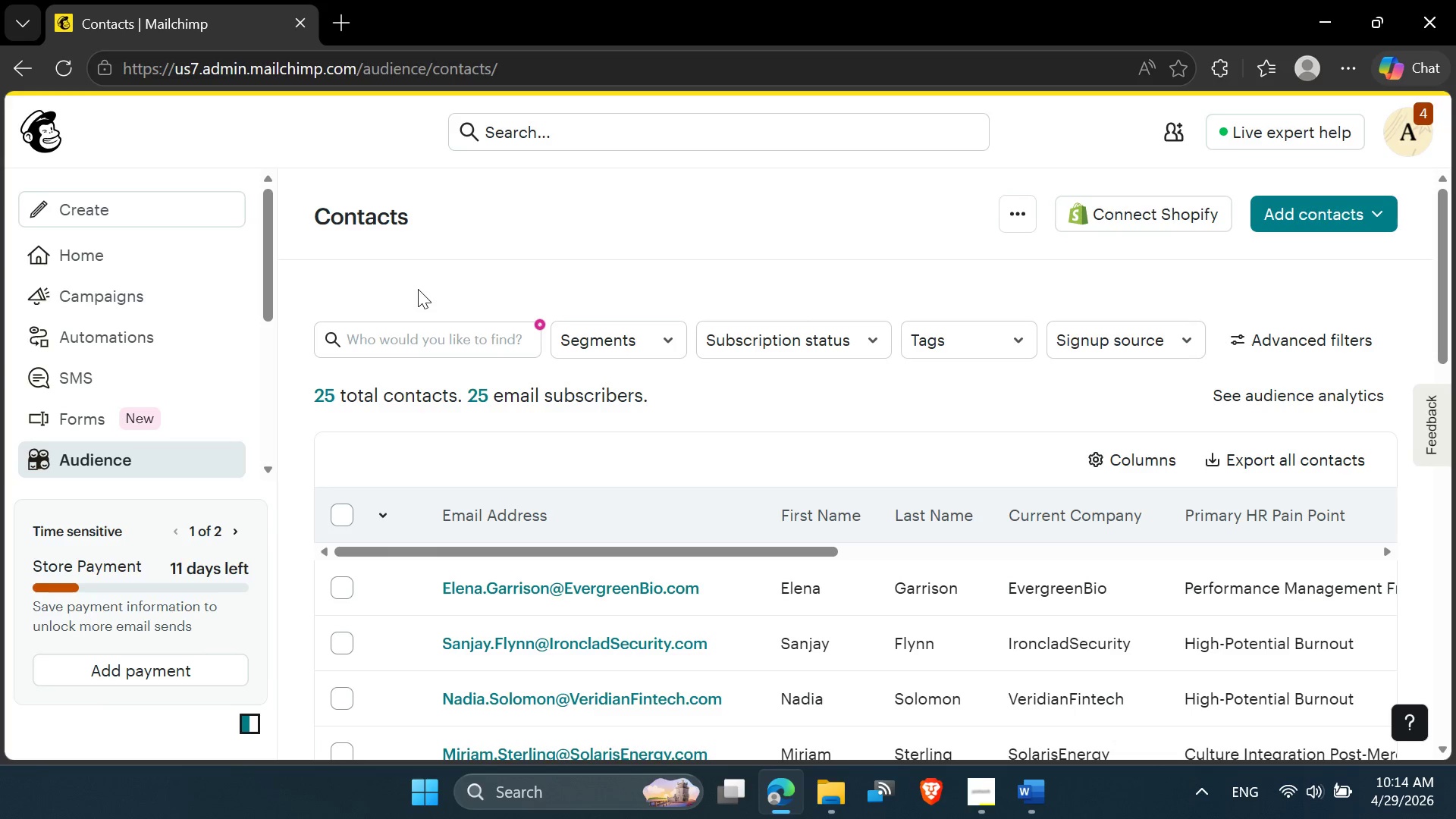 
wait(5.02)
 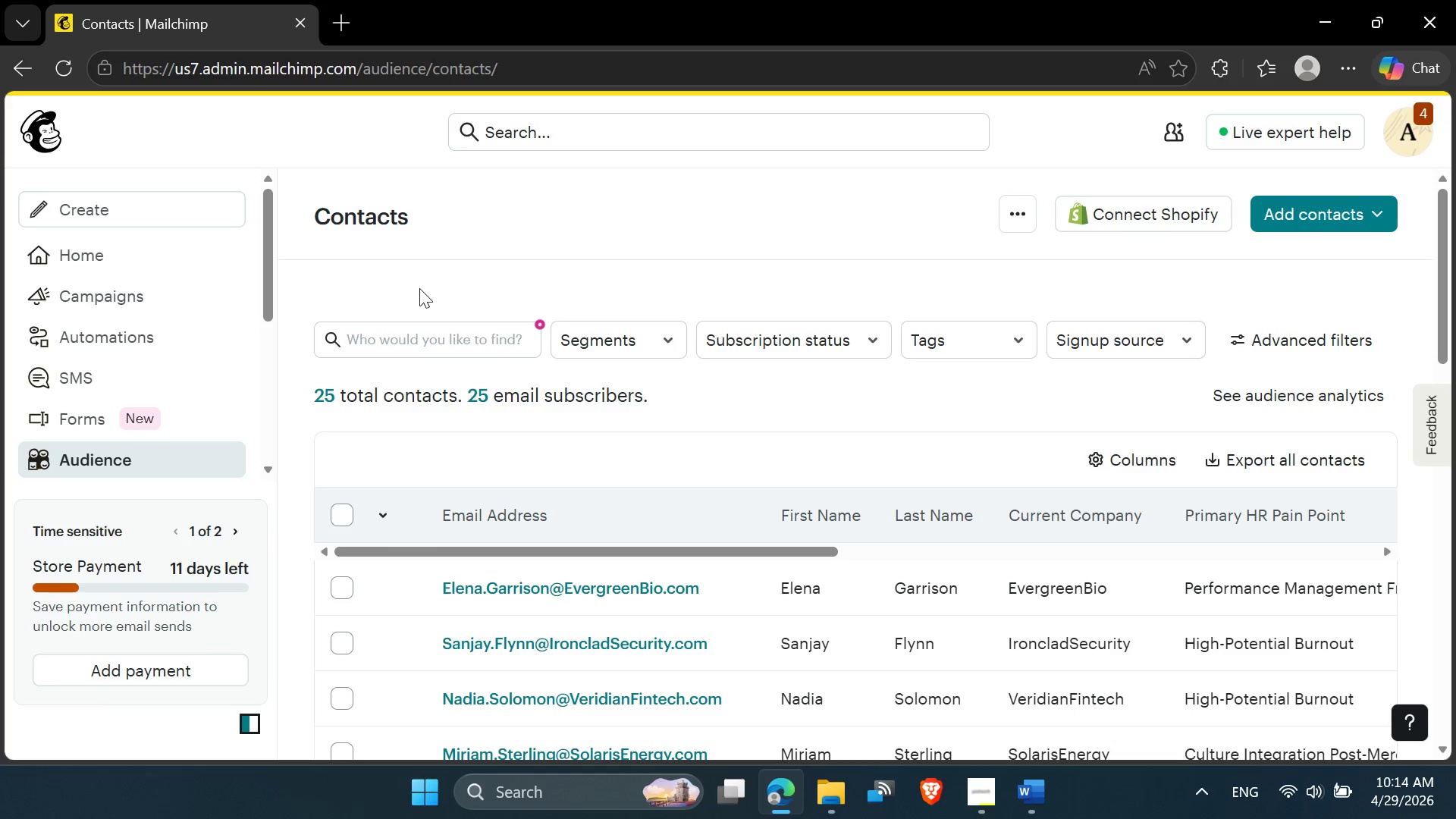 
left_click([205, 457])
 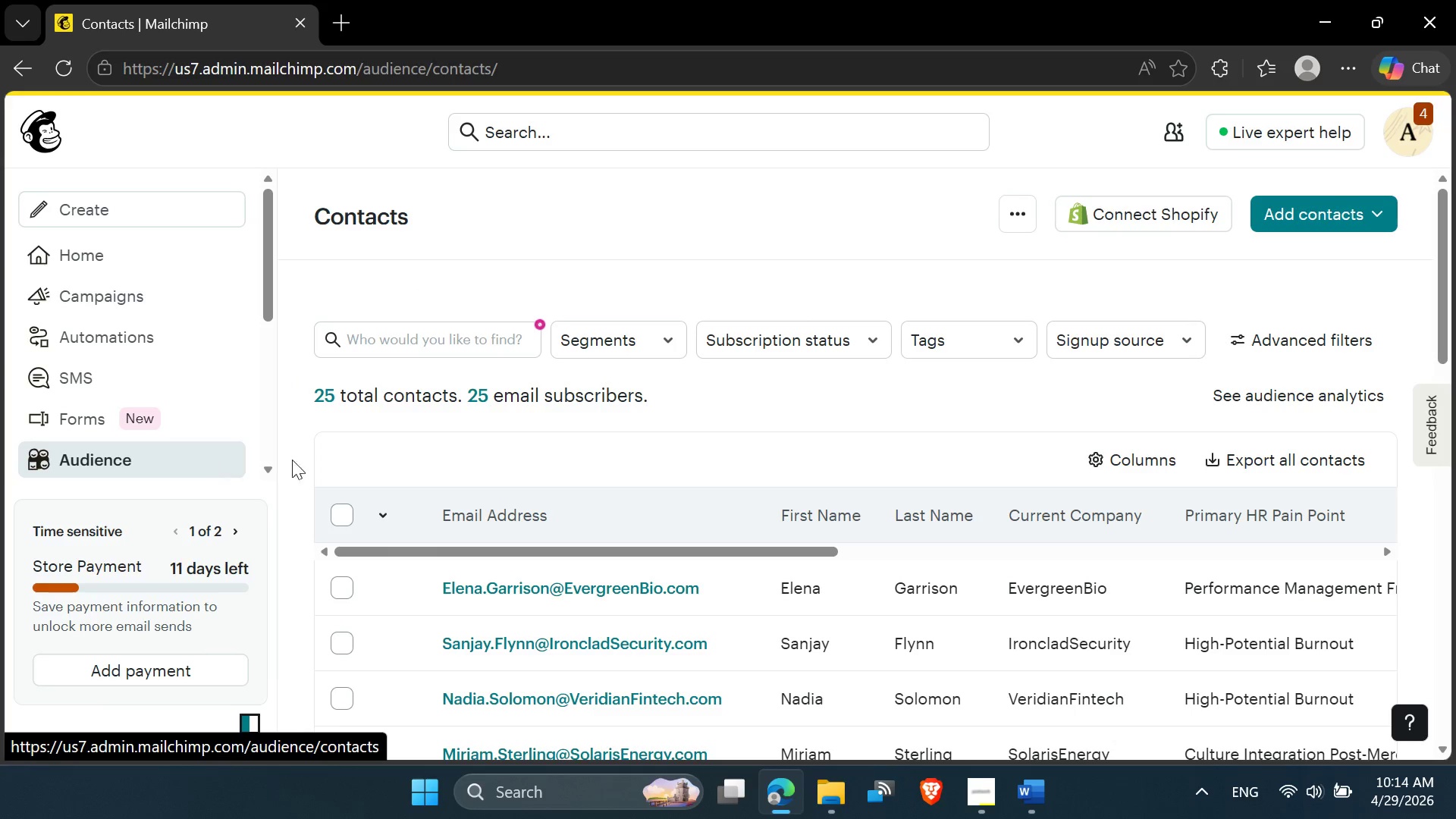 
scroll: coordinate [623, 464], scroll_direction: down, amount: 2.0
 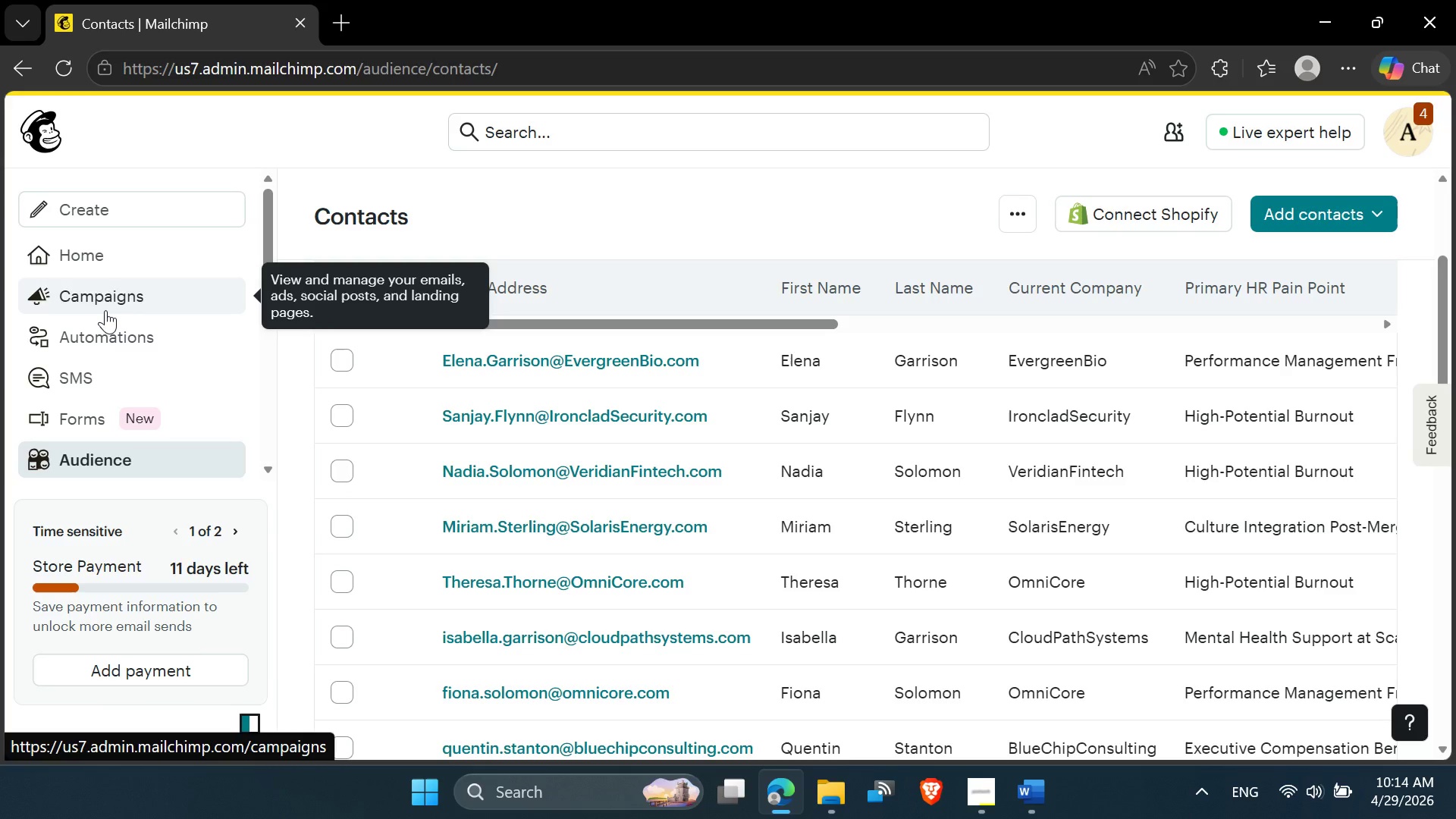 
left_click([105, 310])
 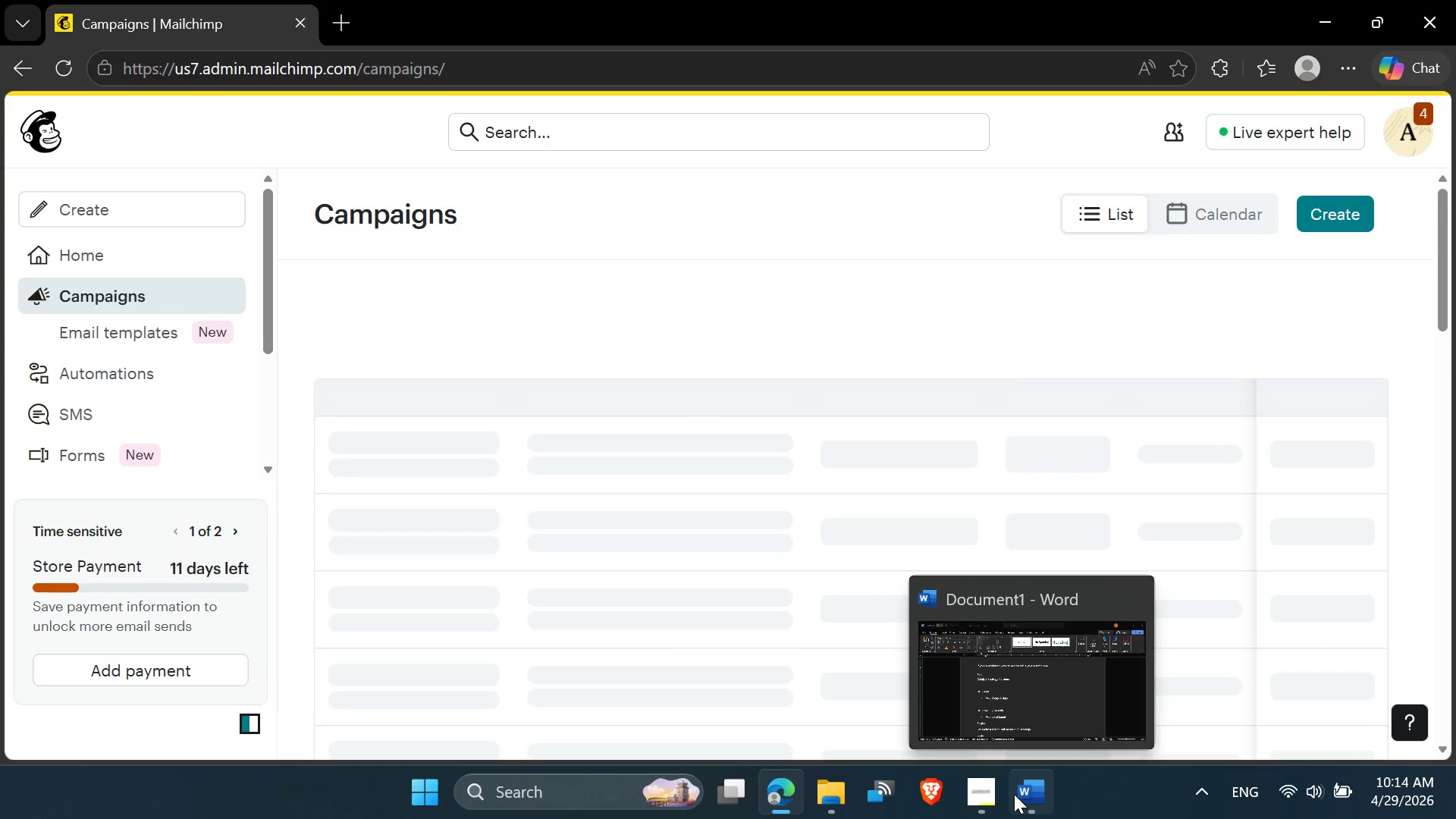 
left_click([1023, 687])
 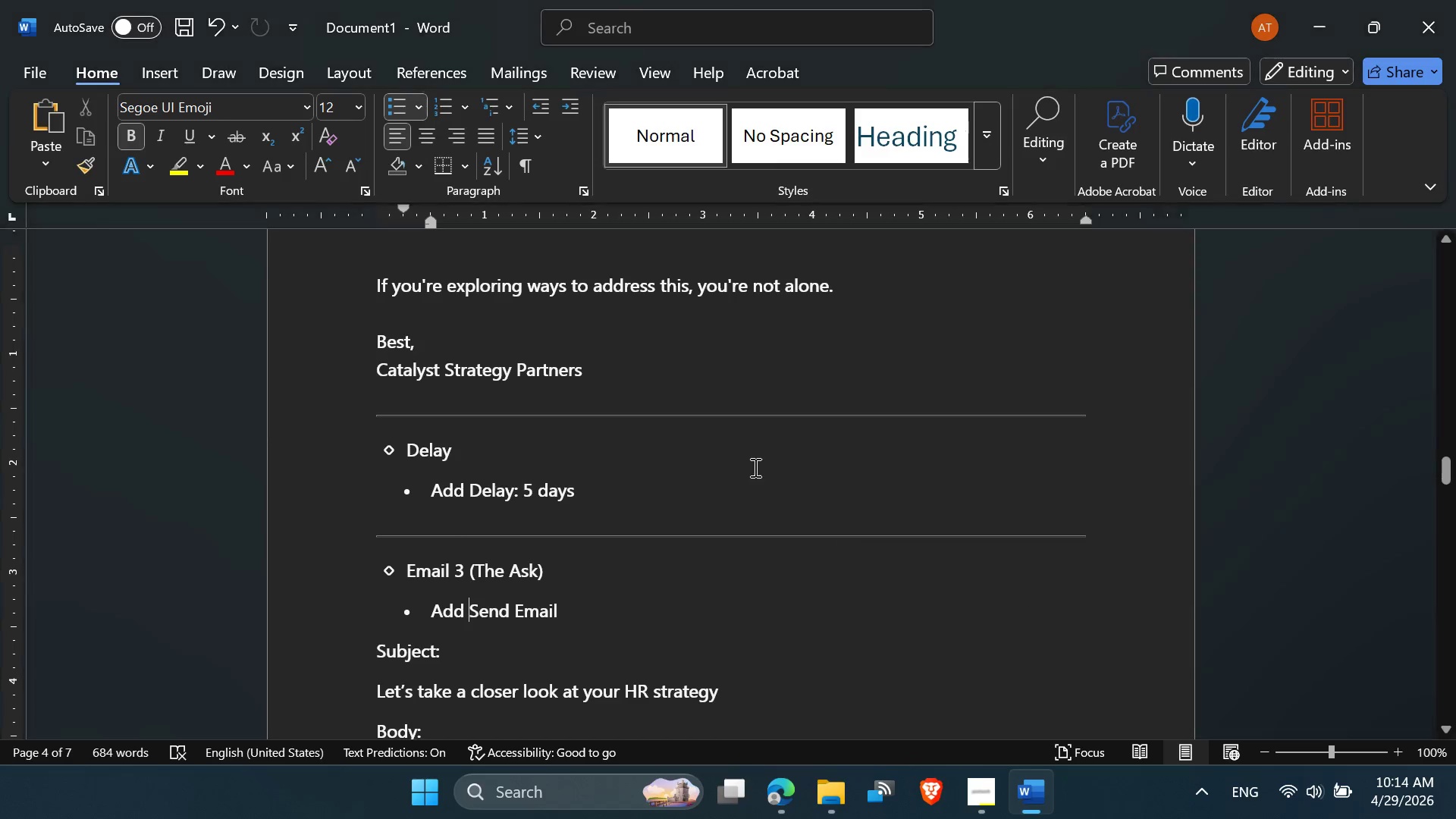 
scroll: coordinate [754, 468], scroll_direction: up, amount: 8.0
 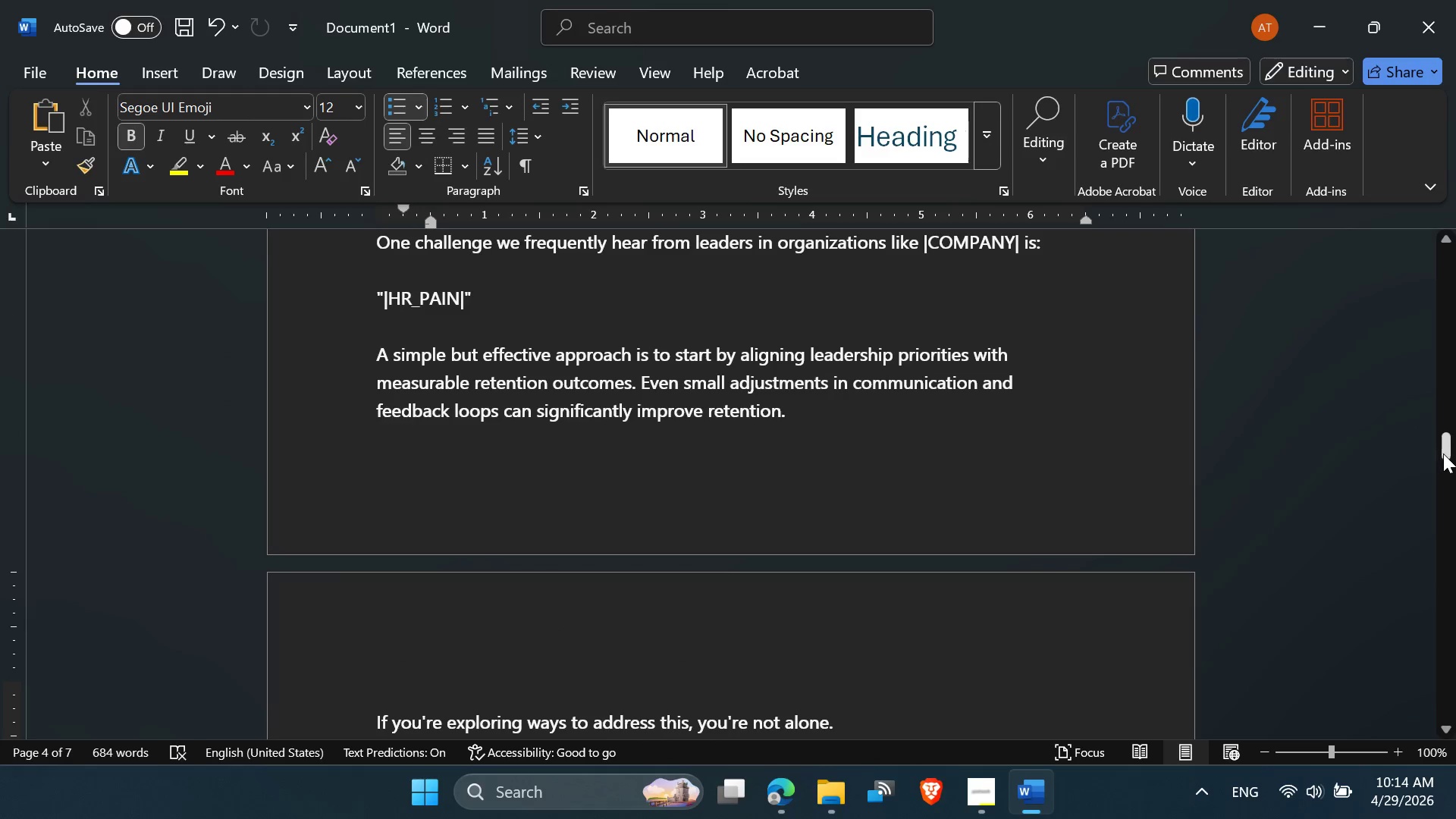 
left_click_drag(start_coordinate=[1445, 453], to_coordinate=[1422, 273])
 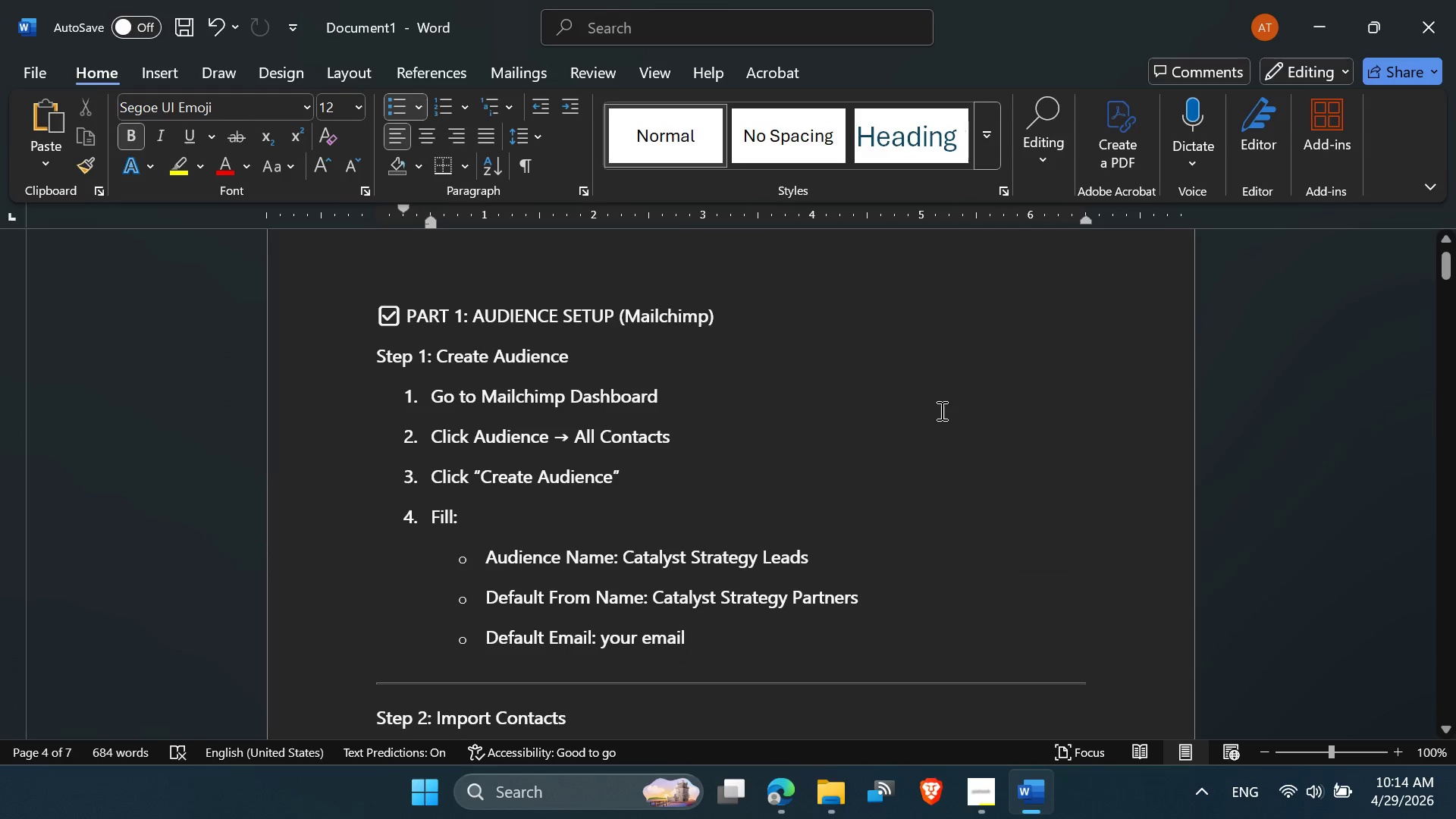 
scroll: coordinate [818, 540], scroll_direction: down, amount: 12.0
 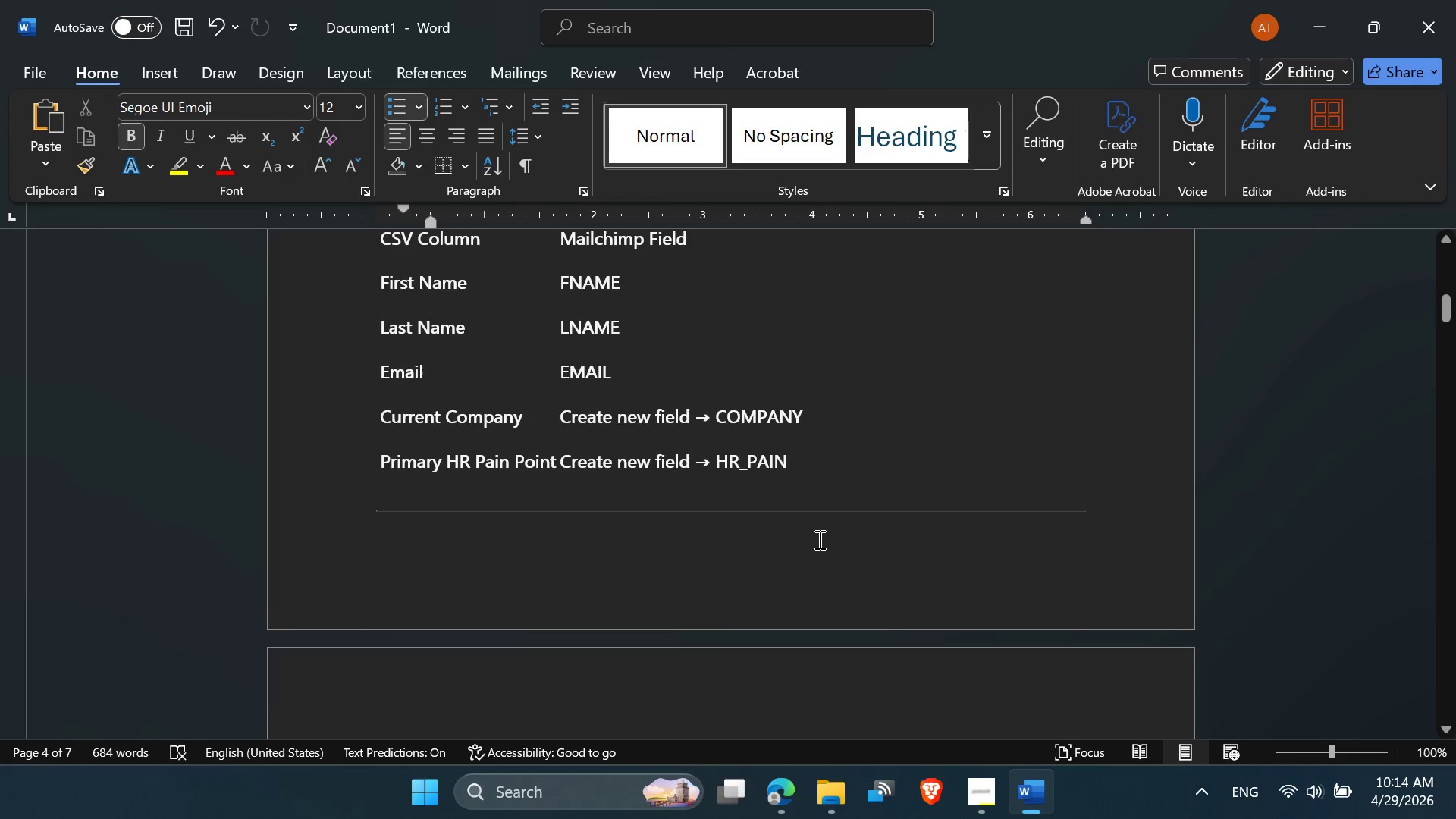 
scroll: coordinate [818, 538], scroll_direction: down, amount: 7.0
 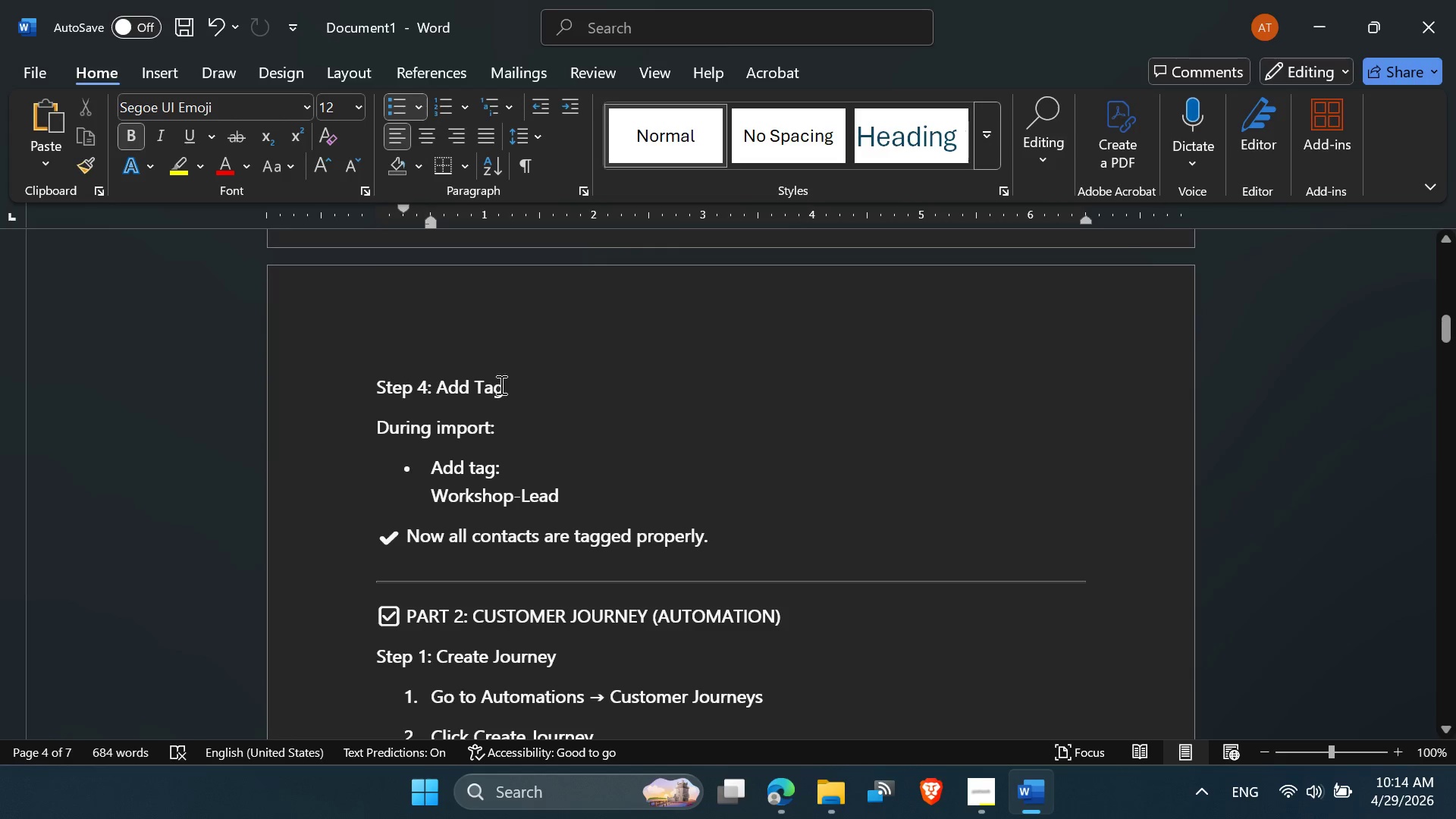 
left_click([499, 381])
 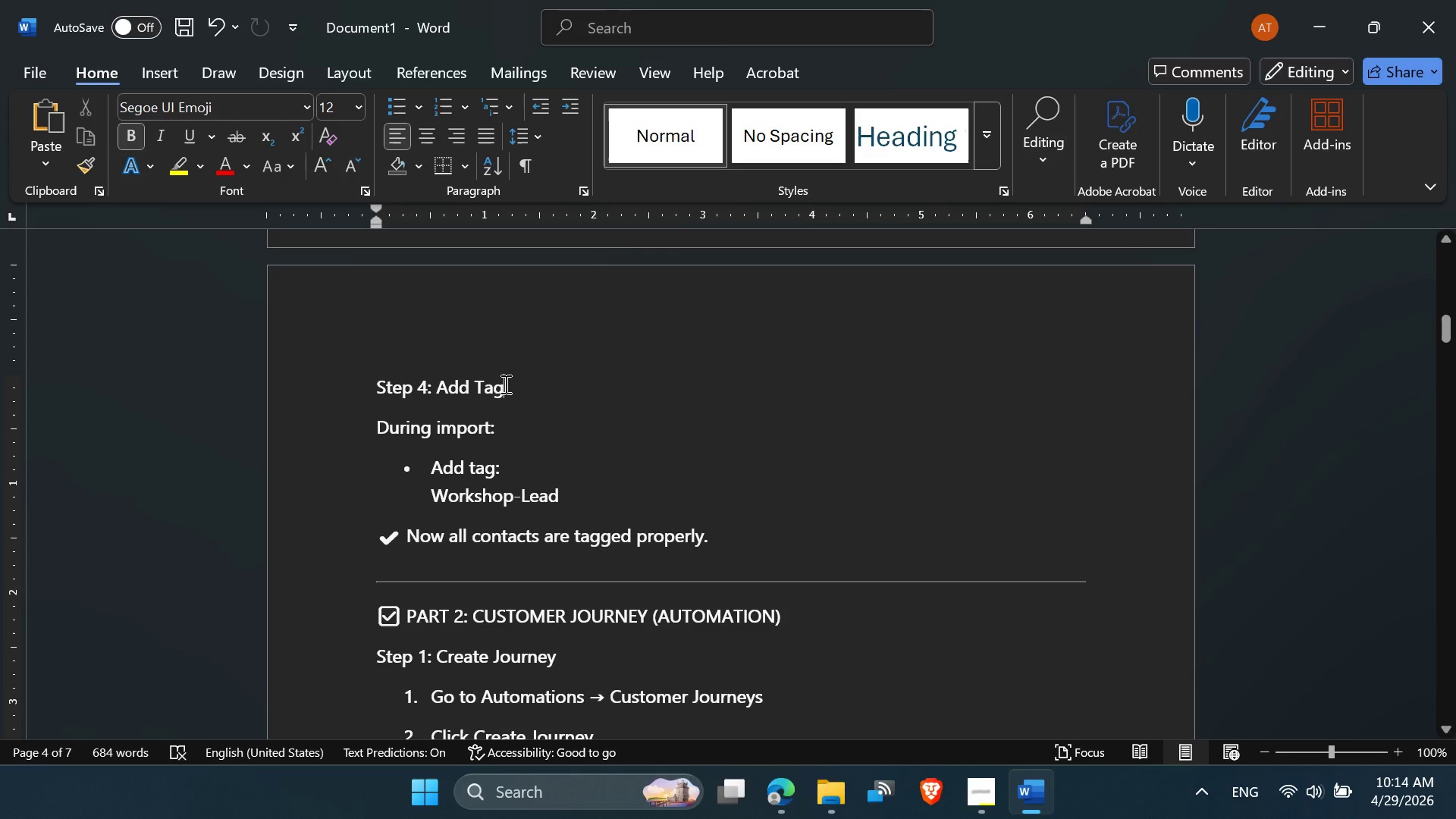 
left_click_drag(start_coordinate=[504, 384], to_coordinate=[450, 380])
 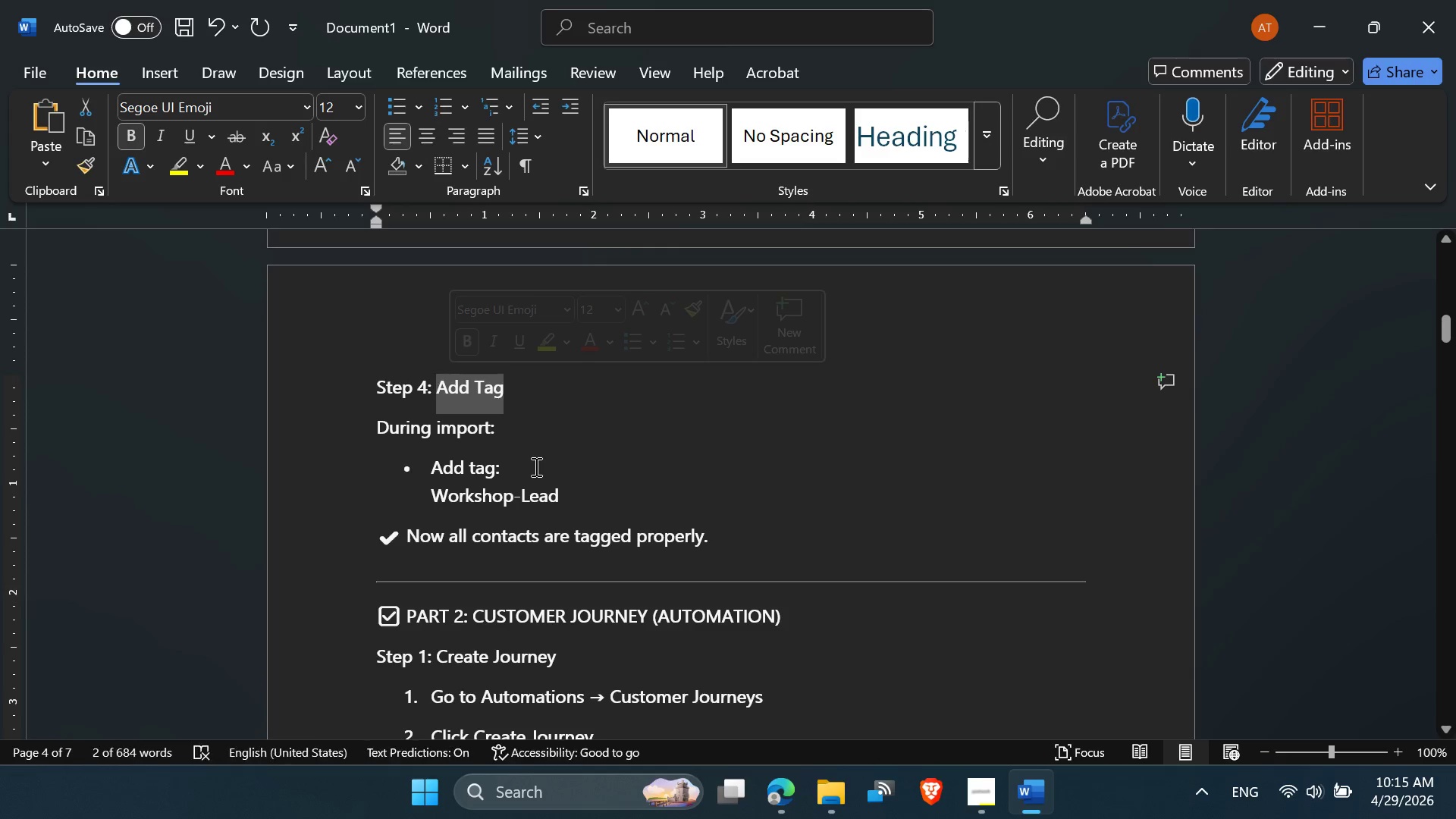 
key(Control+ControlLeft)
 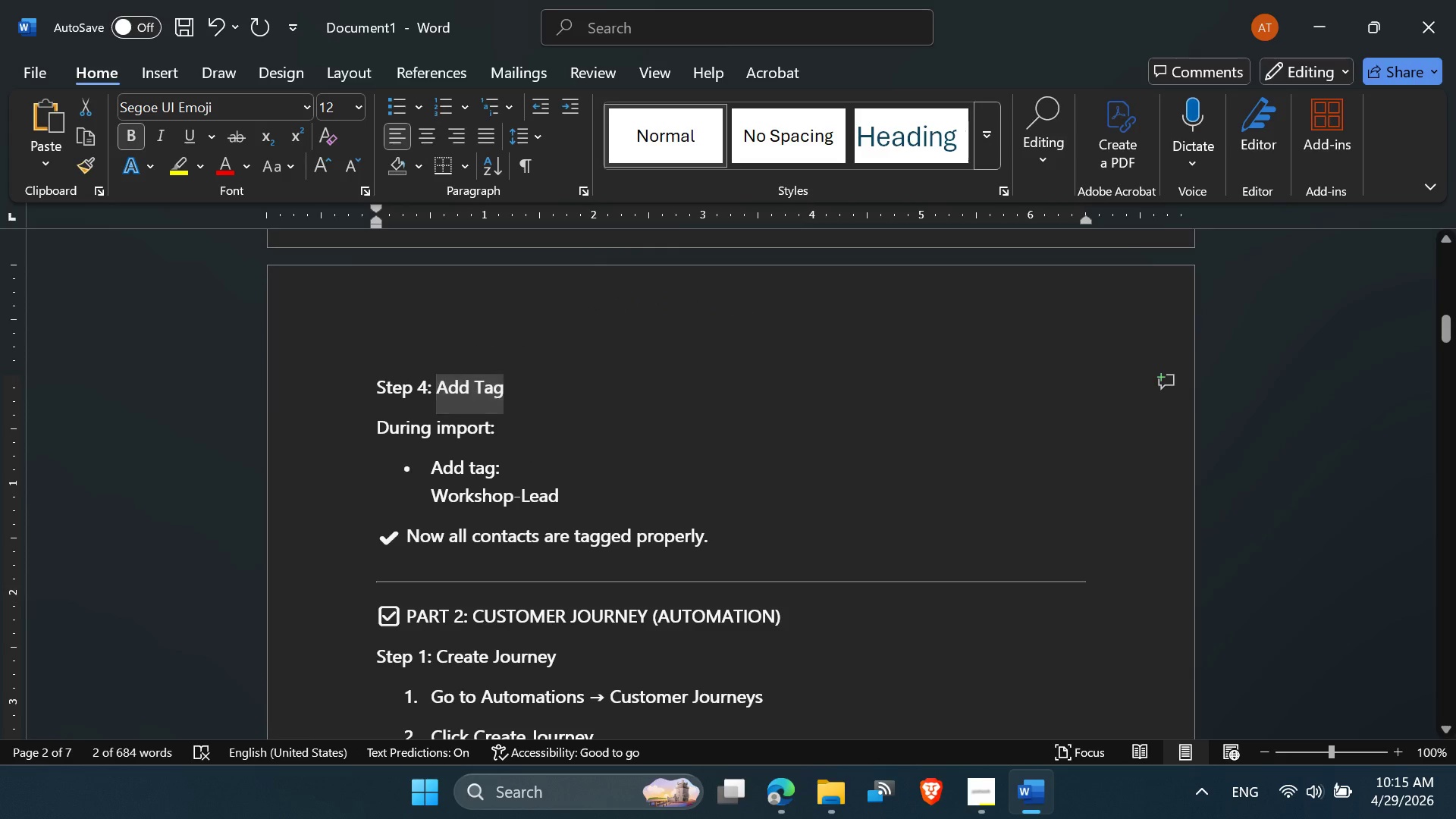 
key(C)
 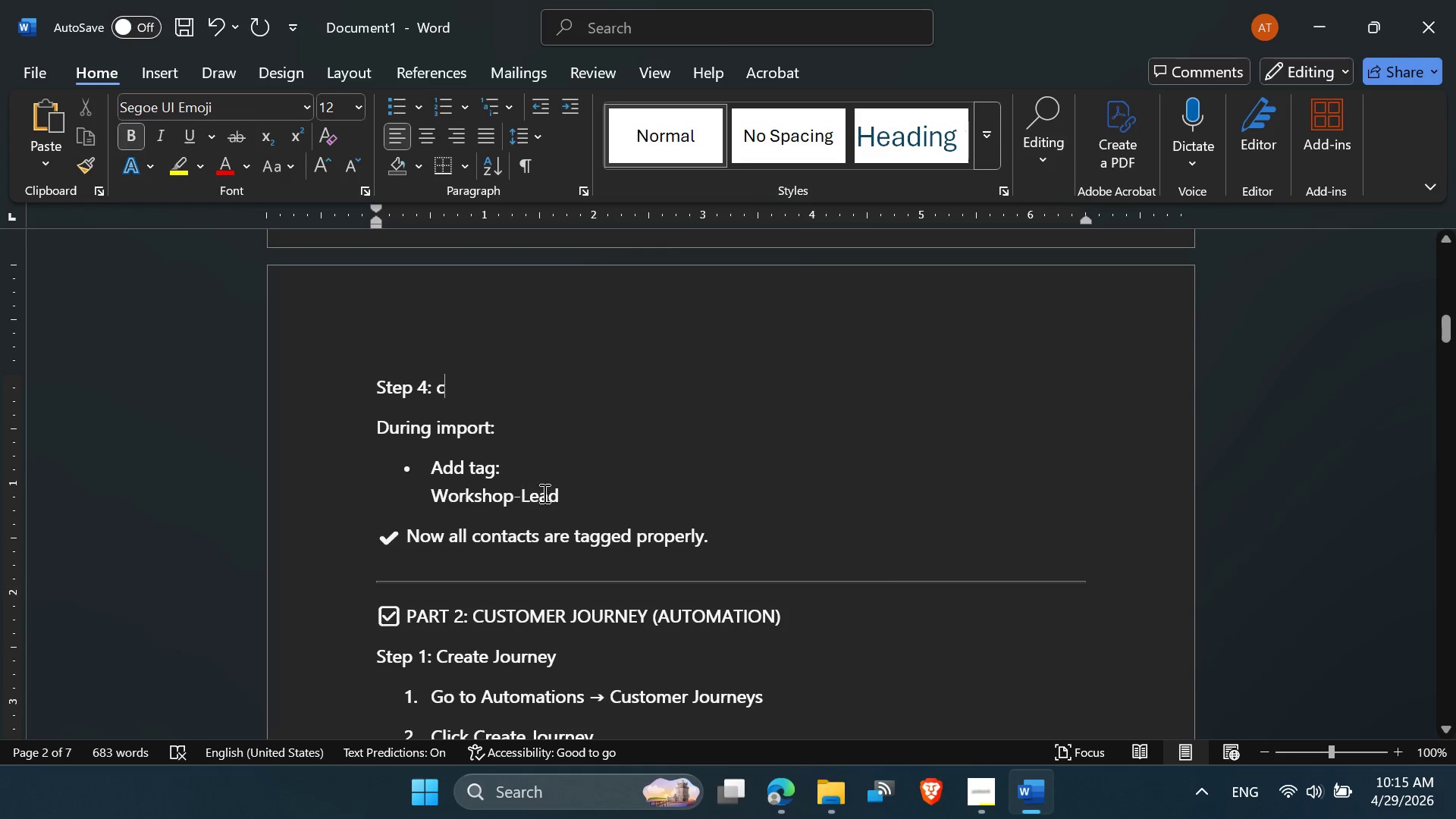 
key(Control+Z)
 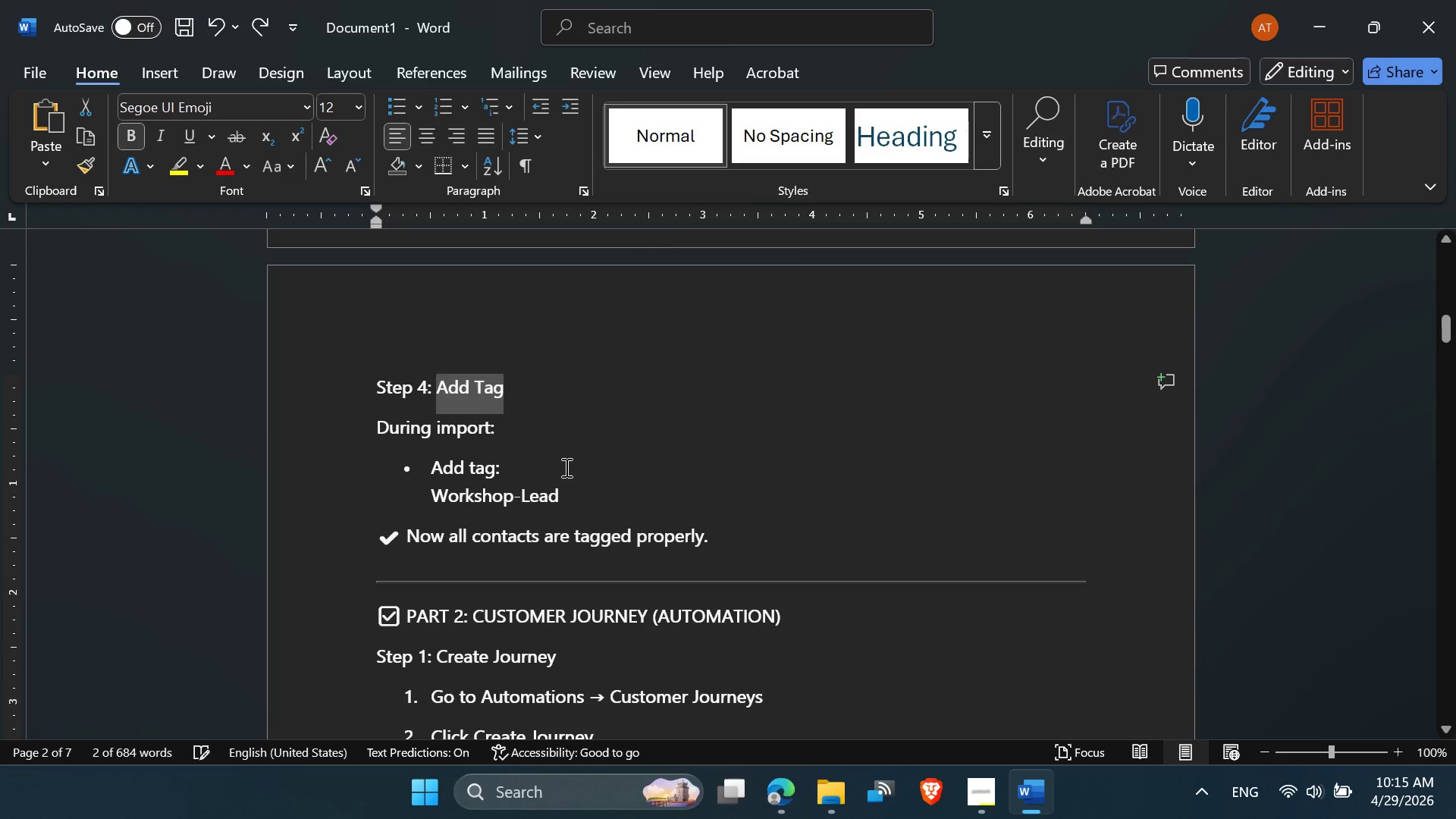 
left_click([570, 457])
 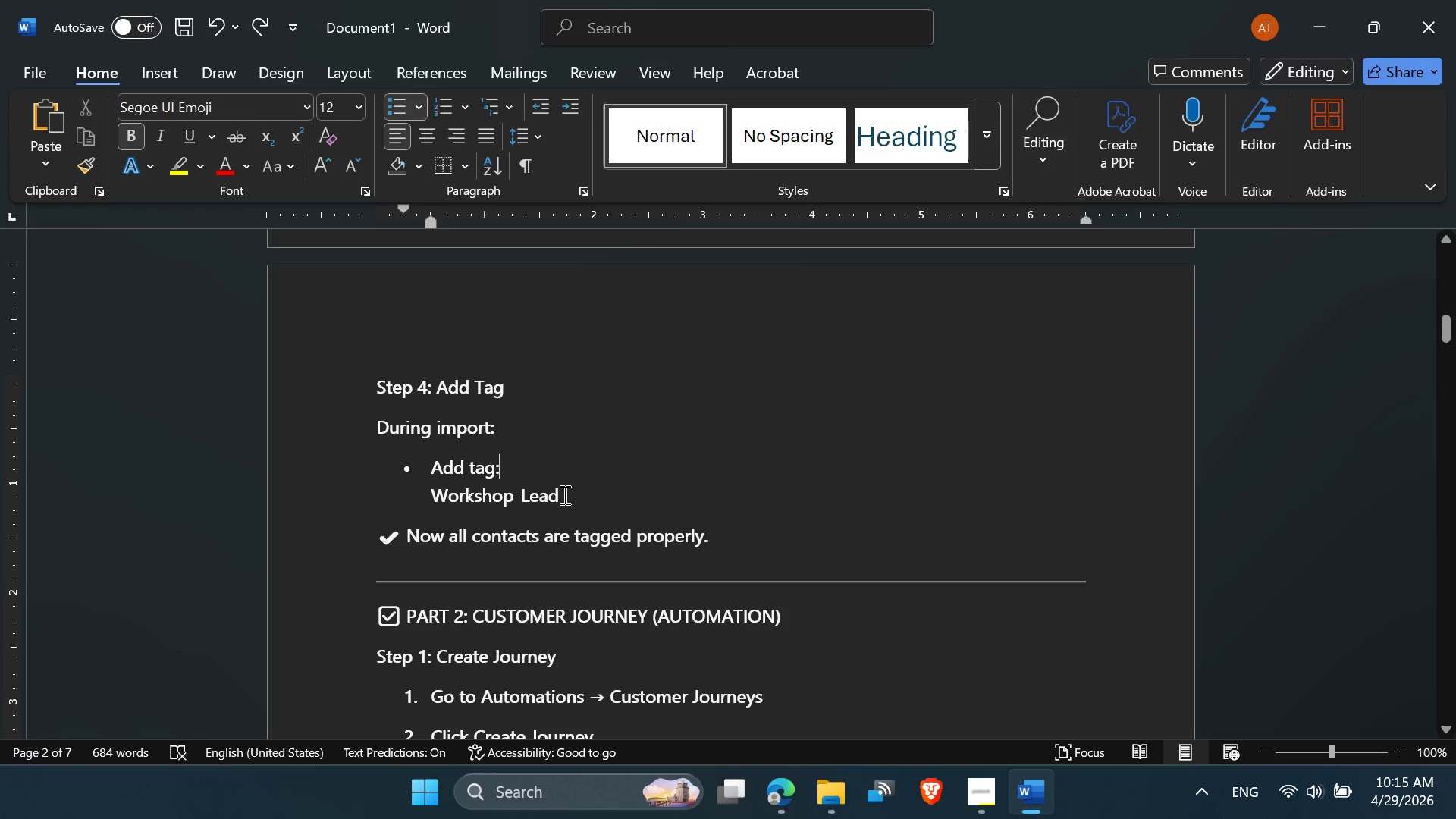 
left_click_drag(start_coordinate=[563, 494], to_coordinate=[442, 501])
 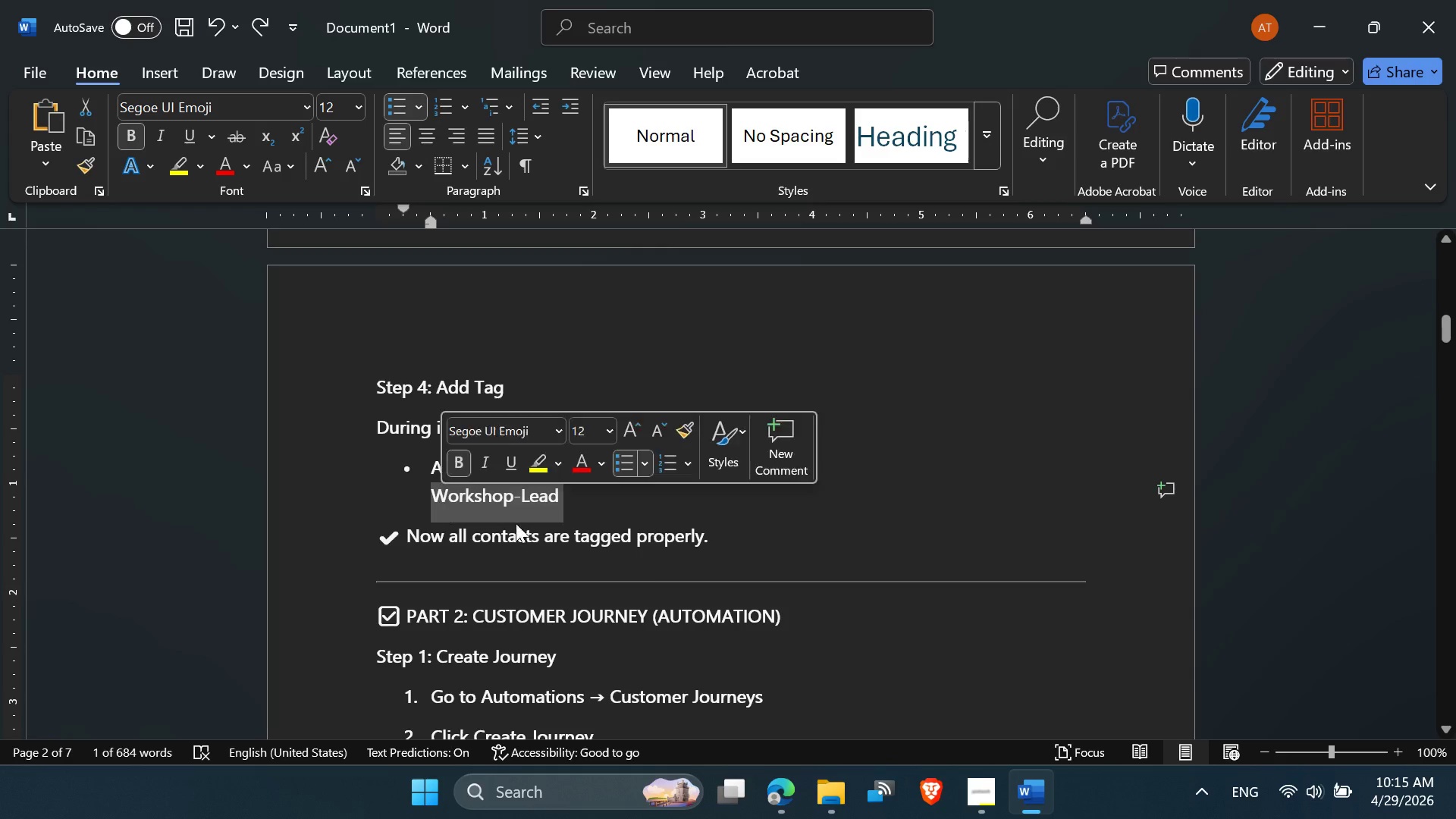 
key(Control+C)
 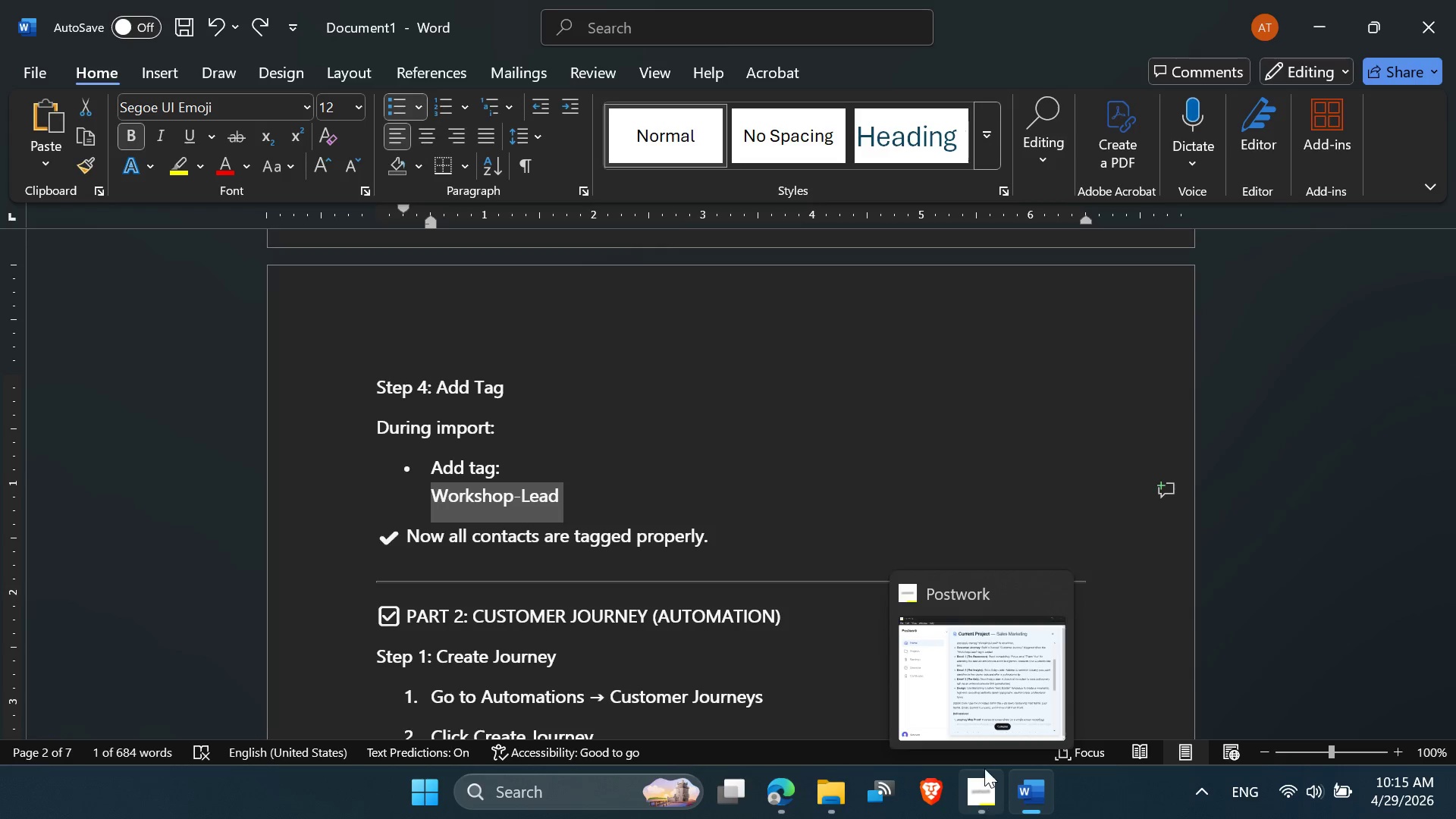 
left_click([962, 677])